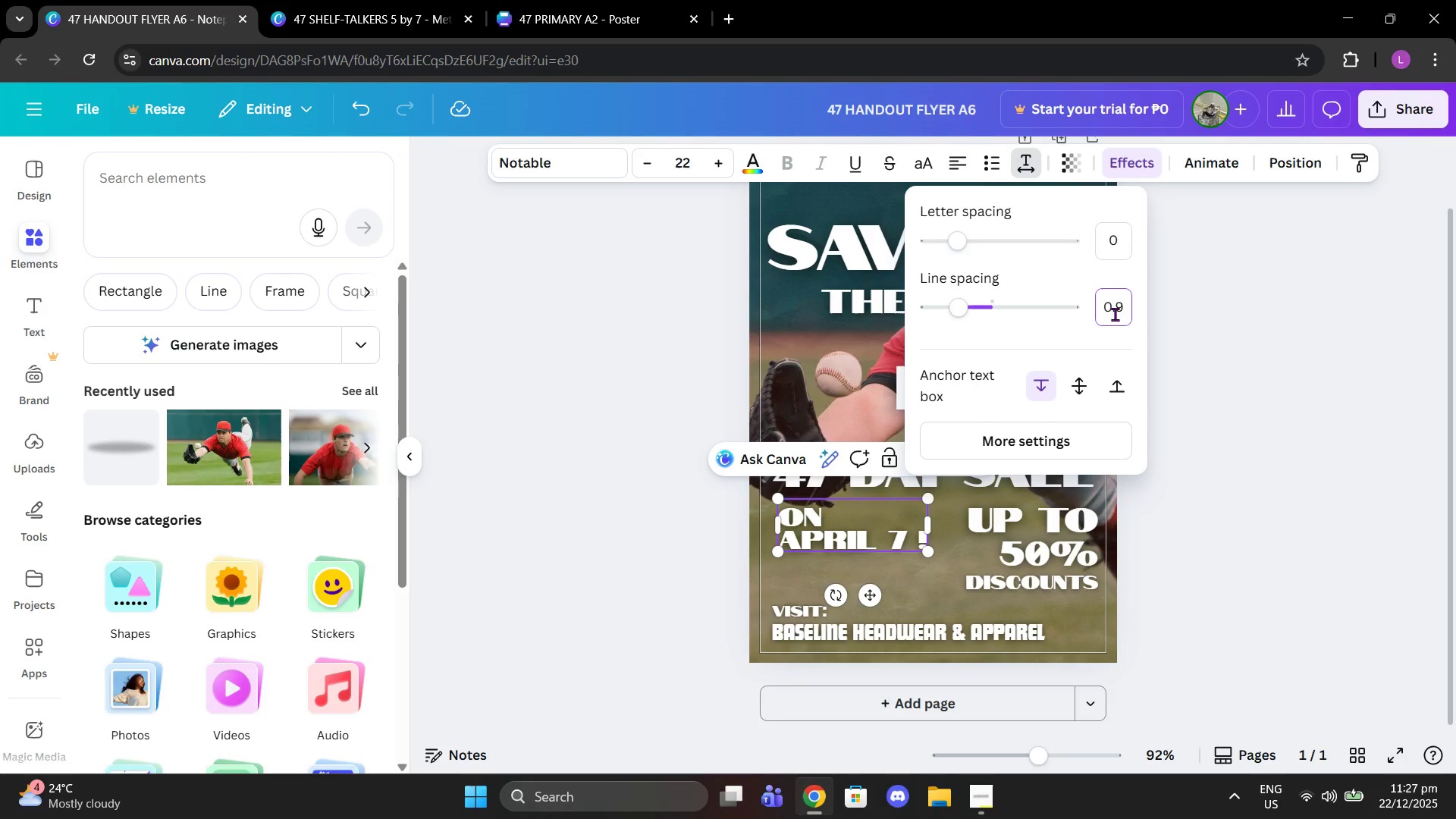 
key(8)
 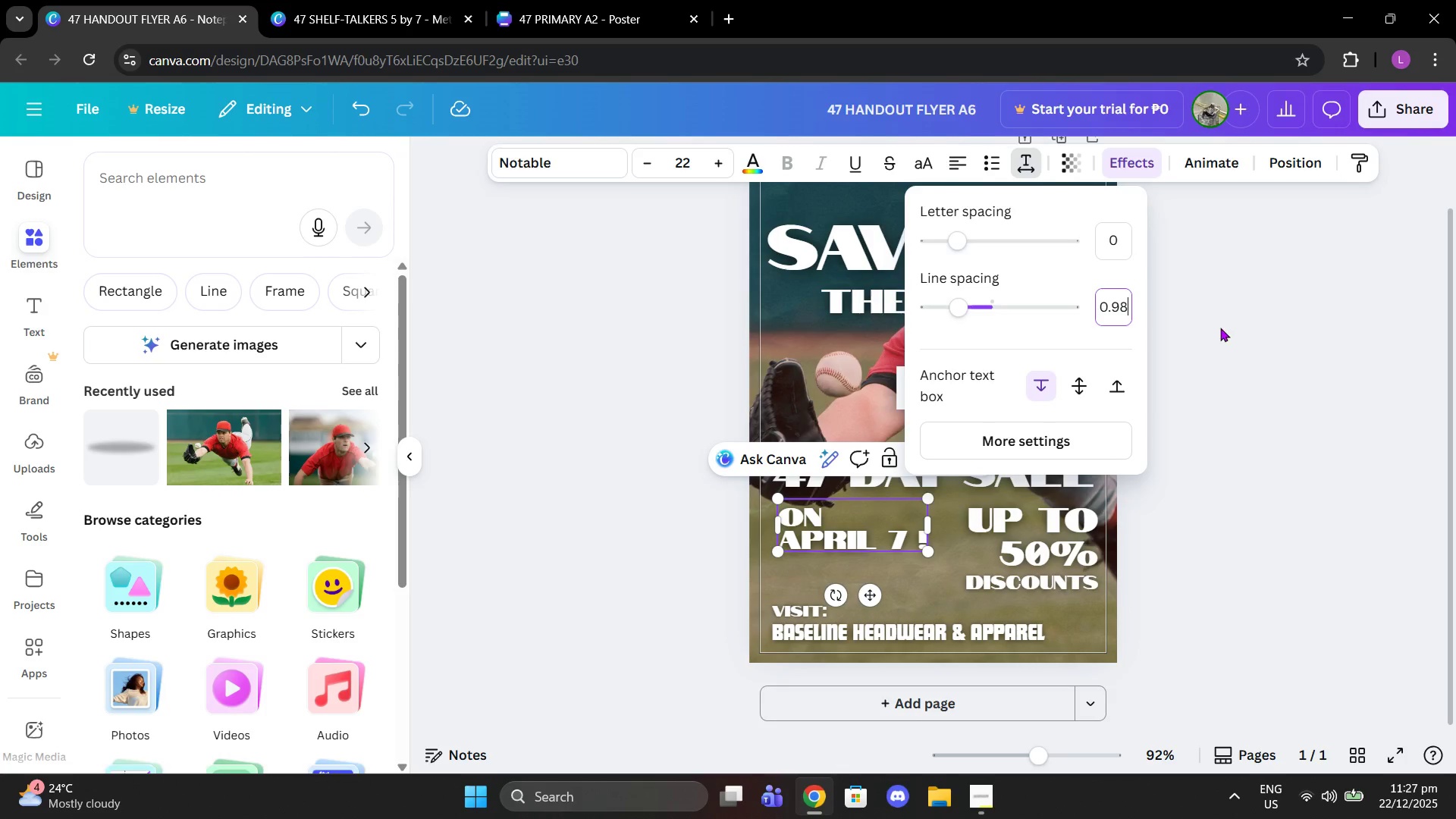 
left_click([1221, 328])
 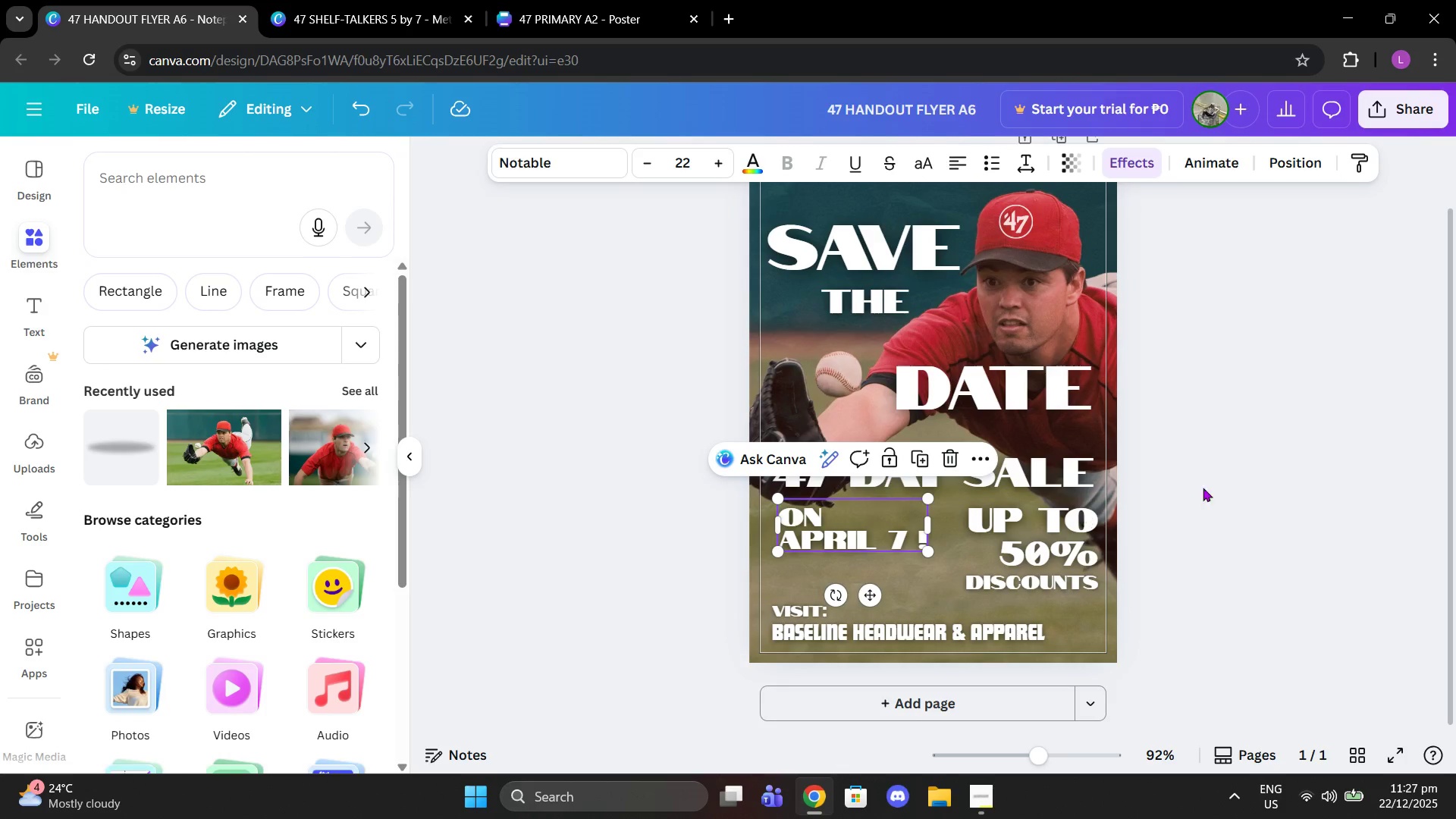 
left_click([1258, 465])
 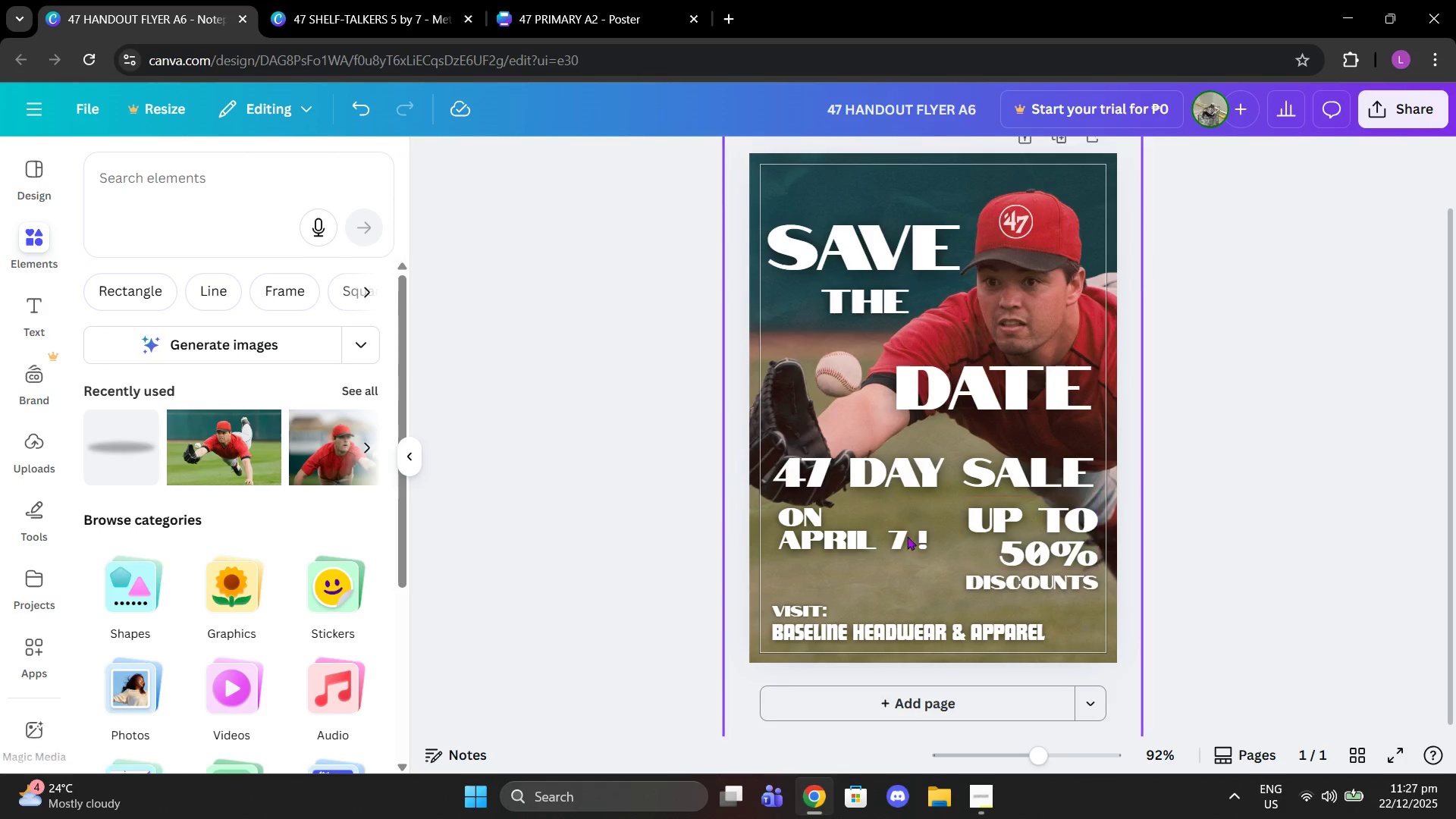 
mouse_move([929, 537])
 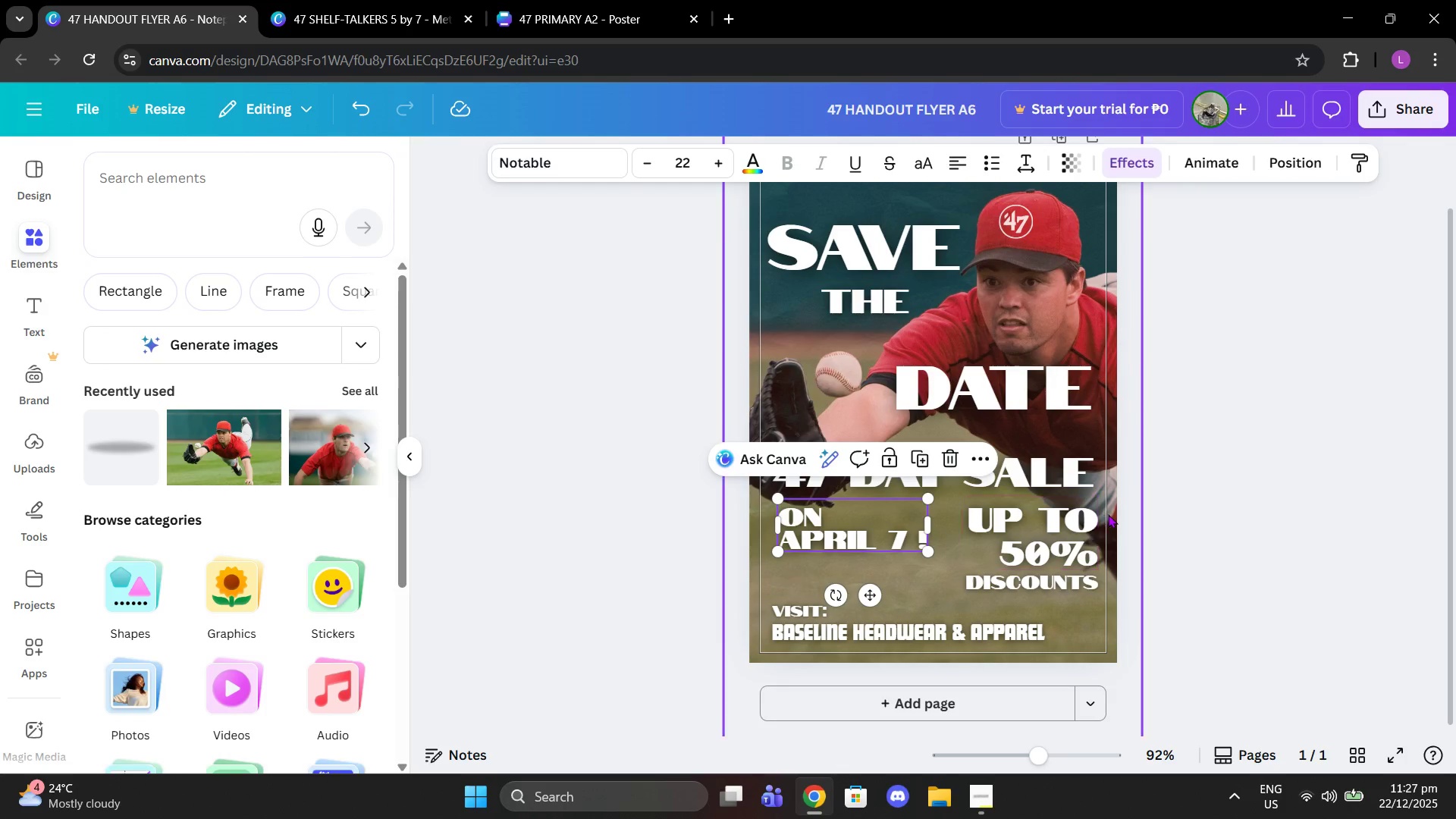 
left_click([1108, 514])
 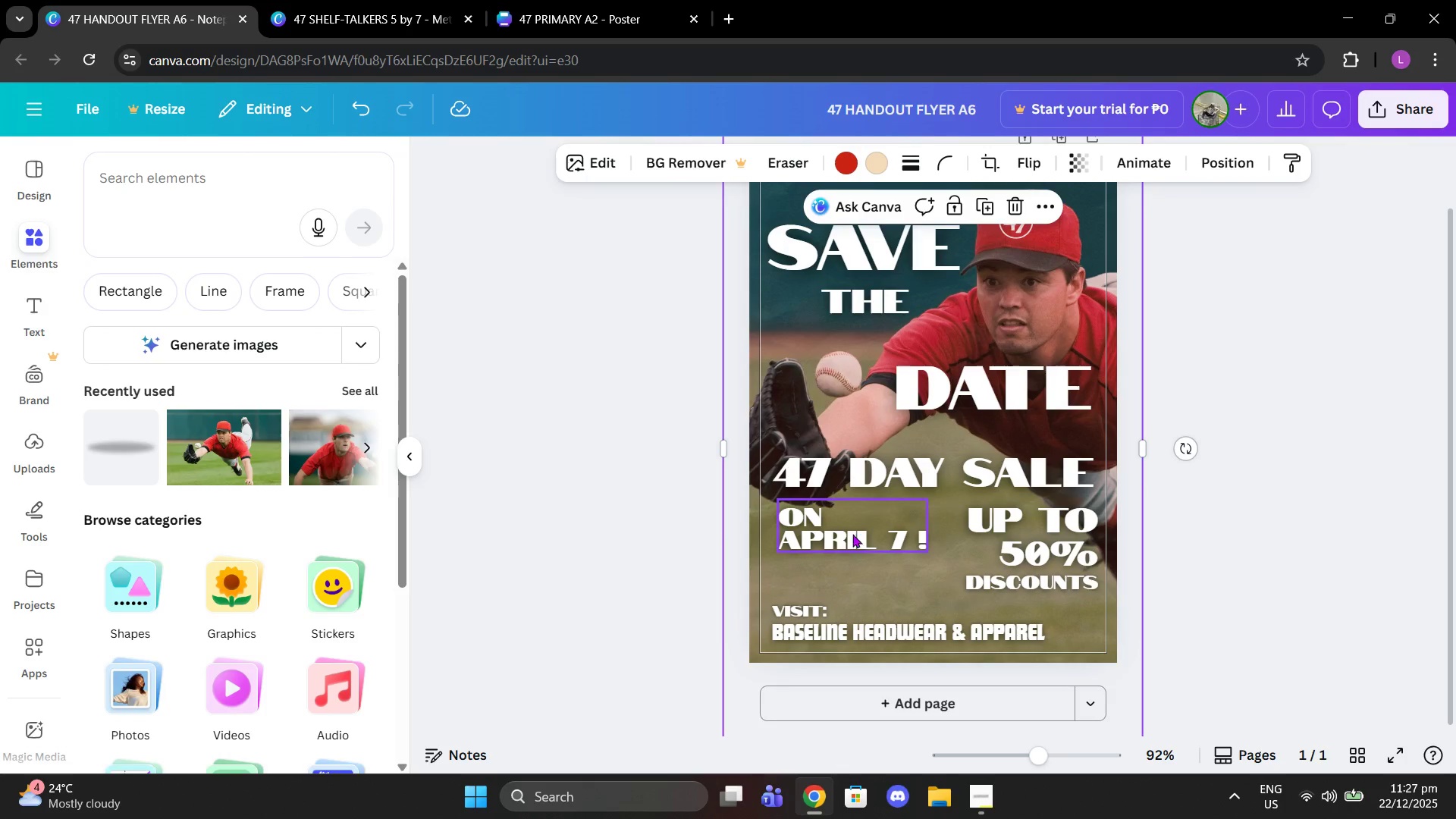 
left_click([1043, 532])
 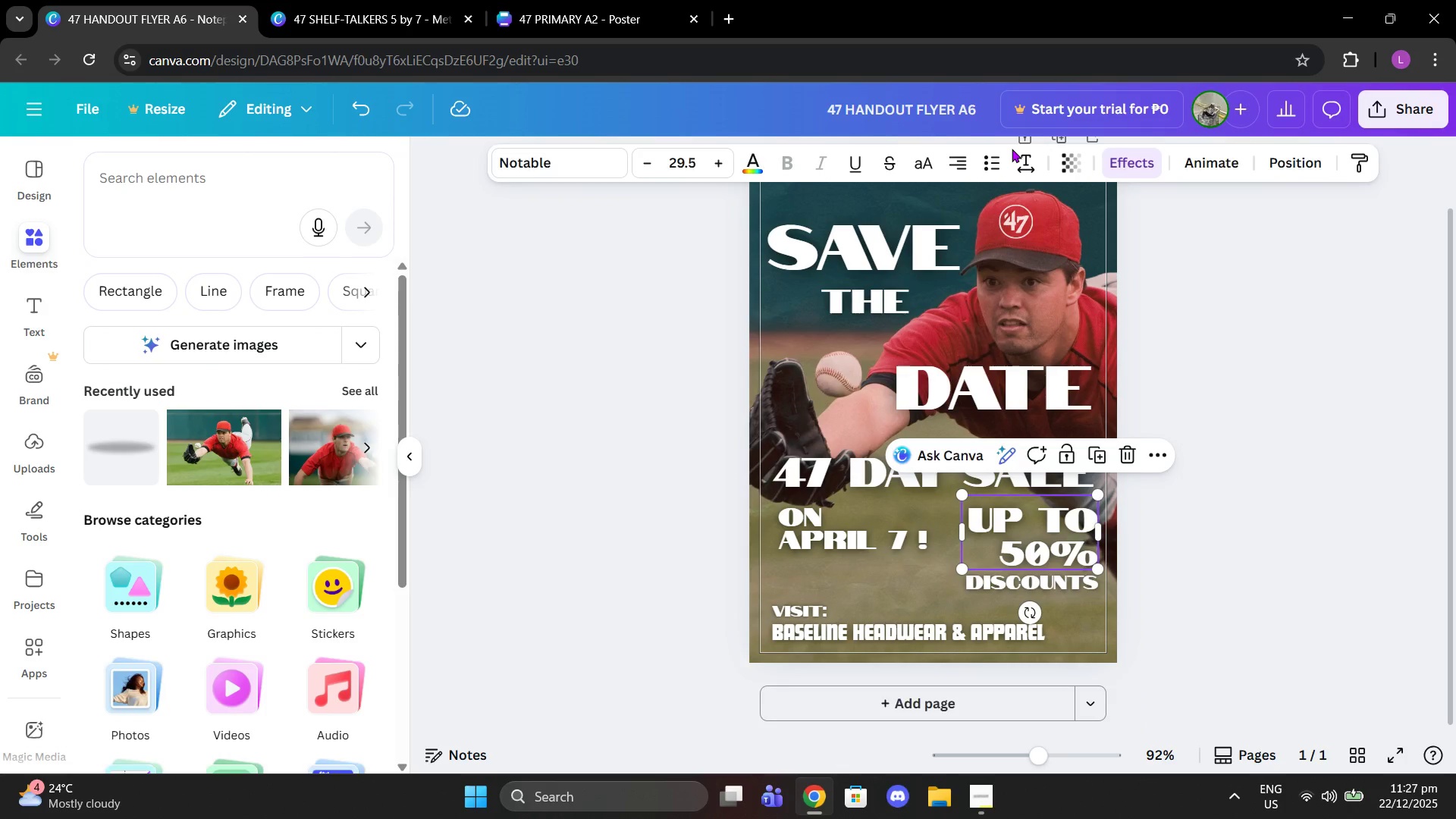 
double_click([1017, 171])
 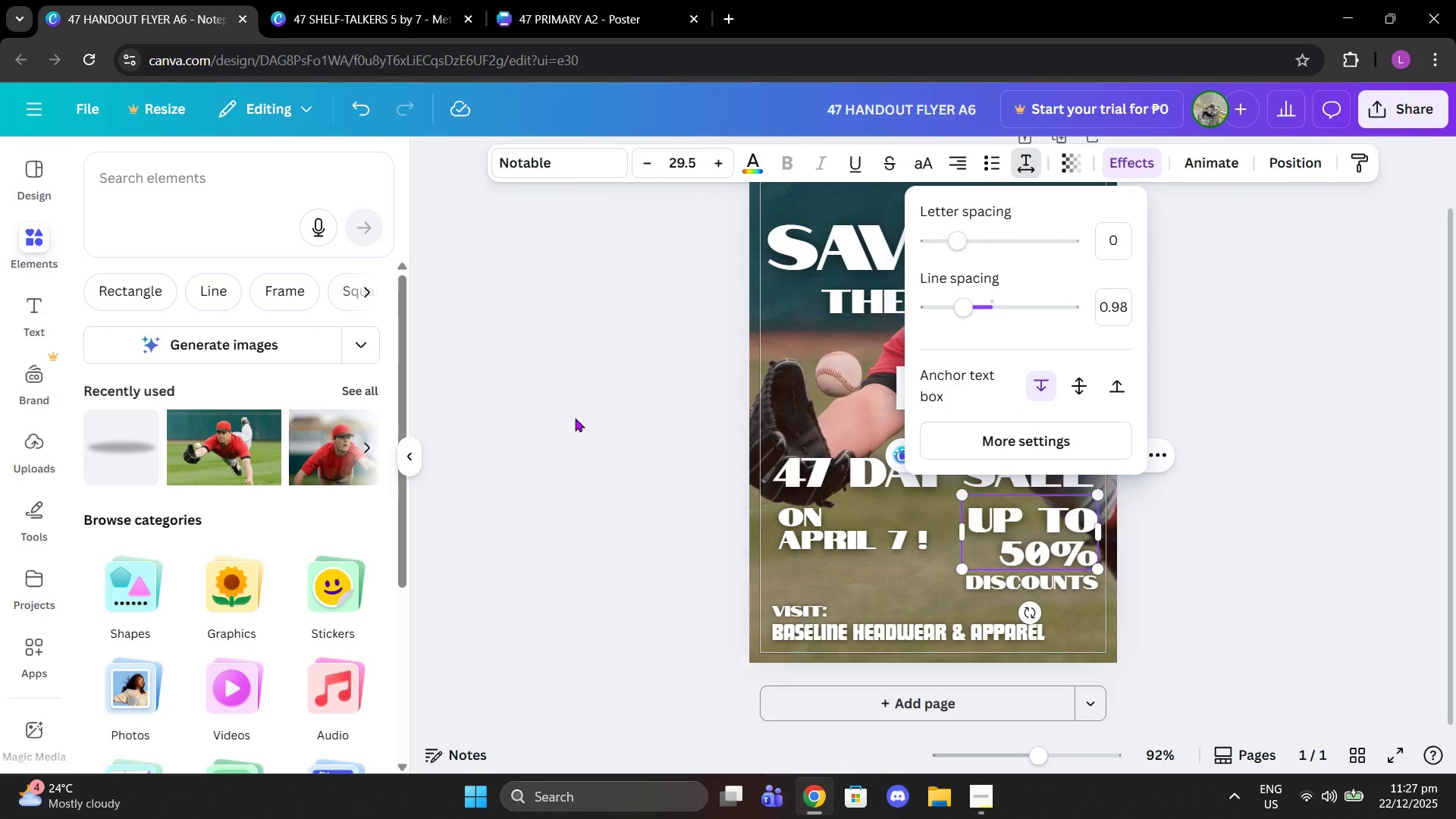 
left_click([642, 409])
 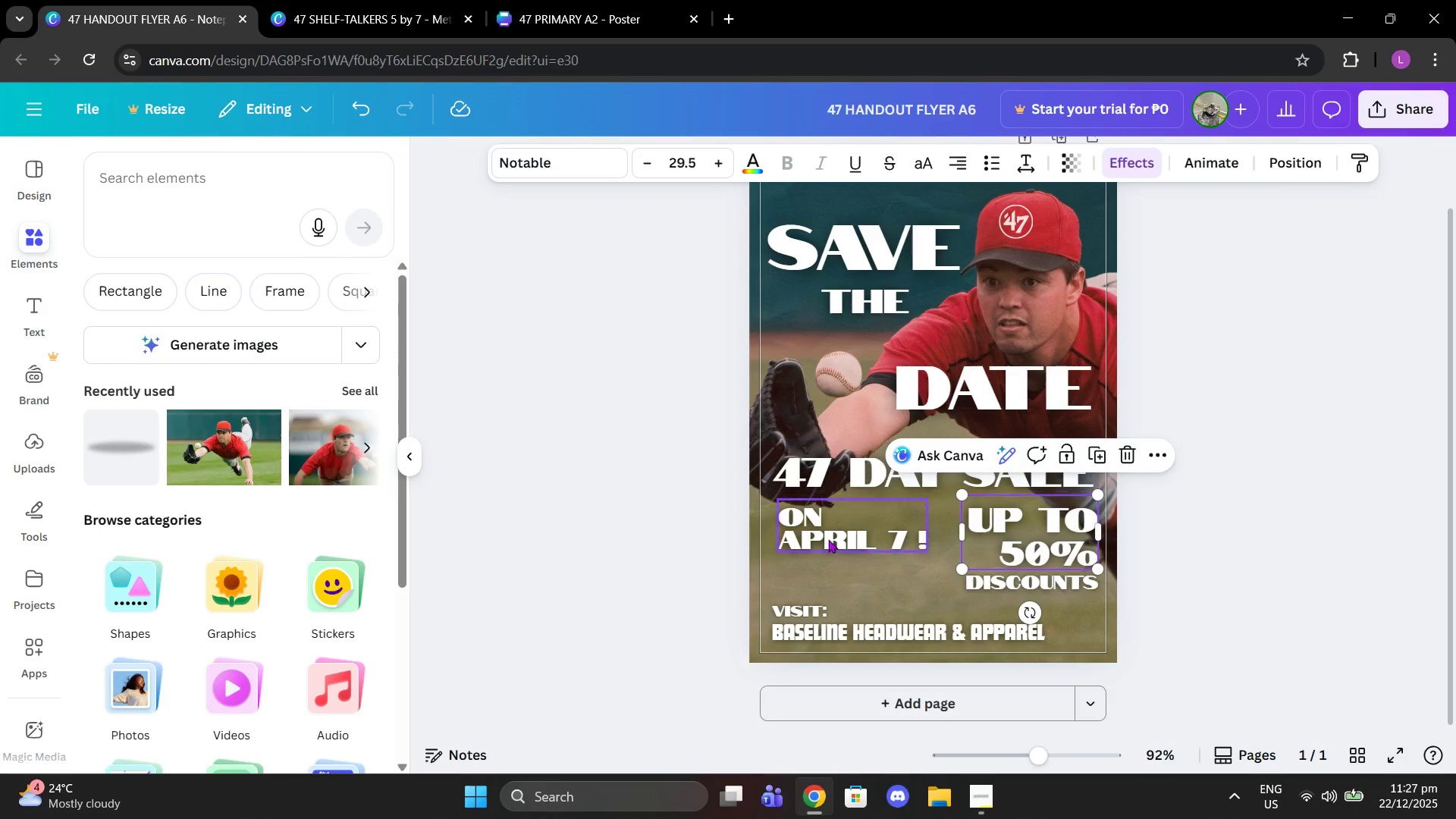 
left_click([828, 540])
 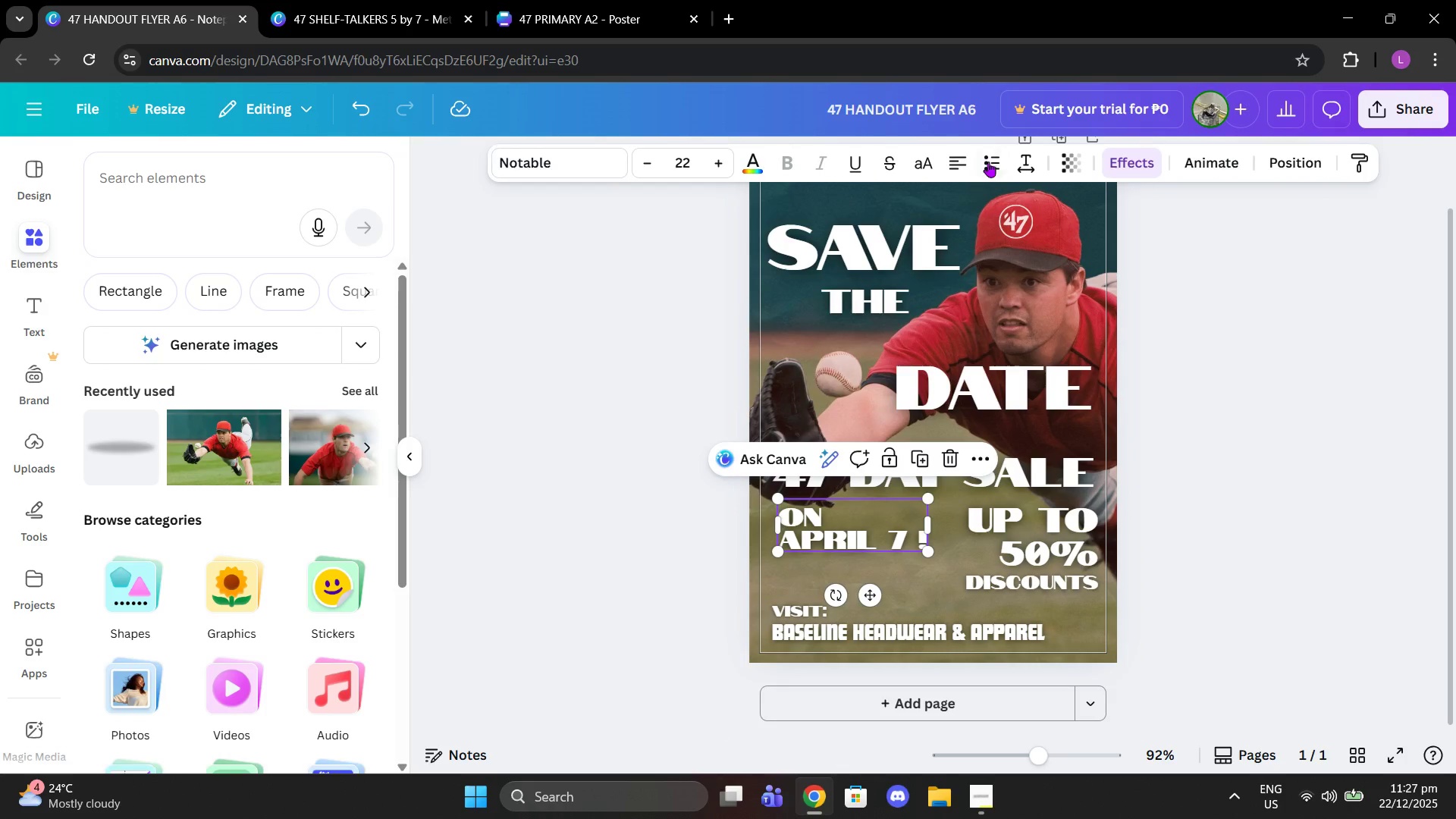 
left_click([1023, 160])
 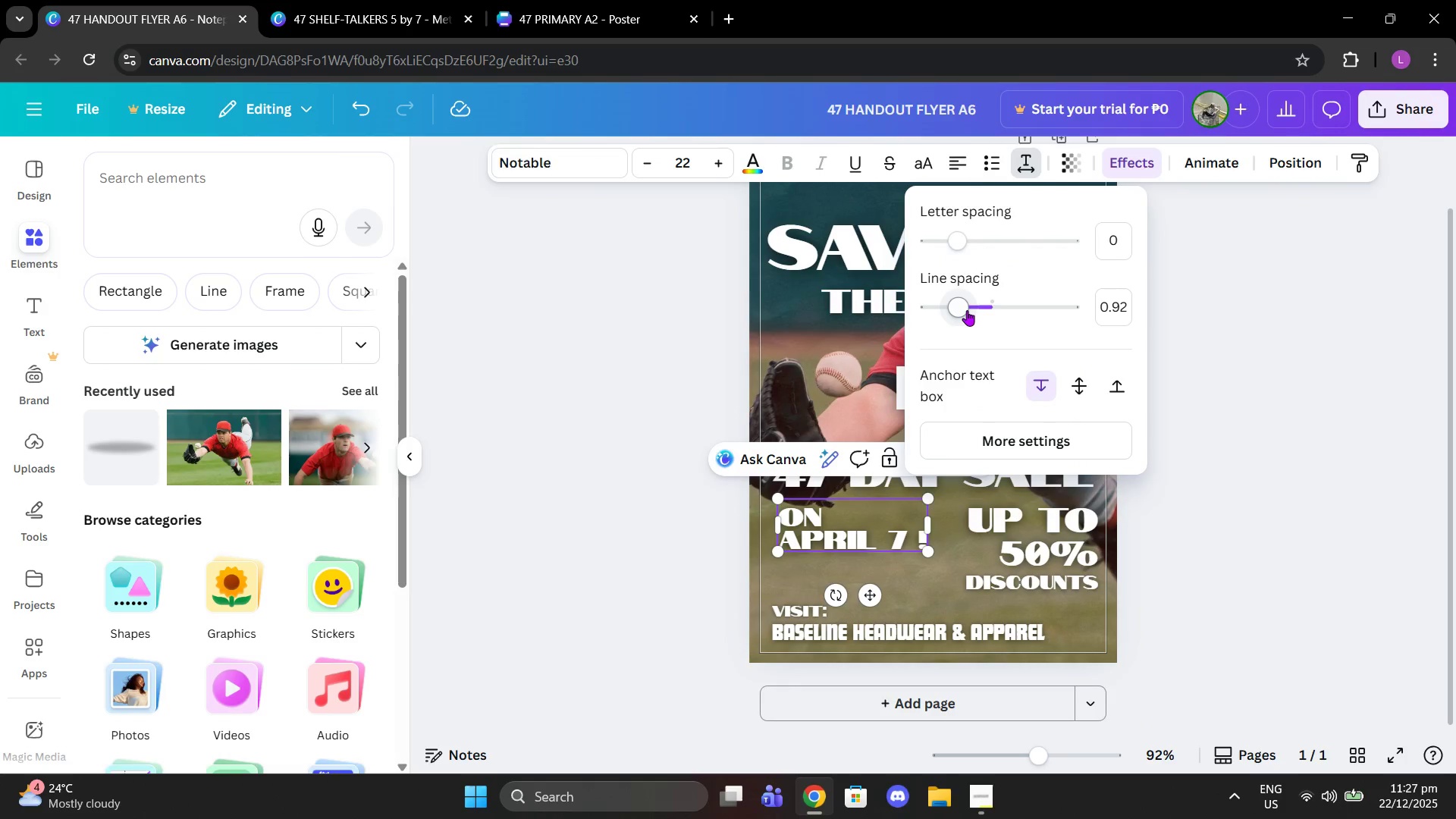 
left_click_drag(start_coordinate=[965, 310], to_coordinate=[961, 310])
 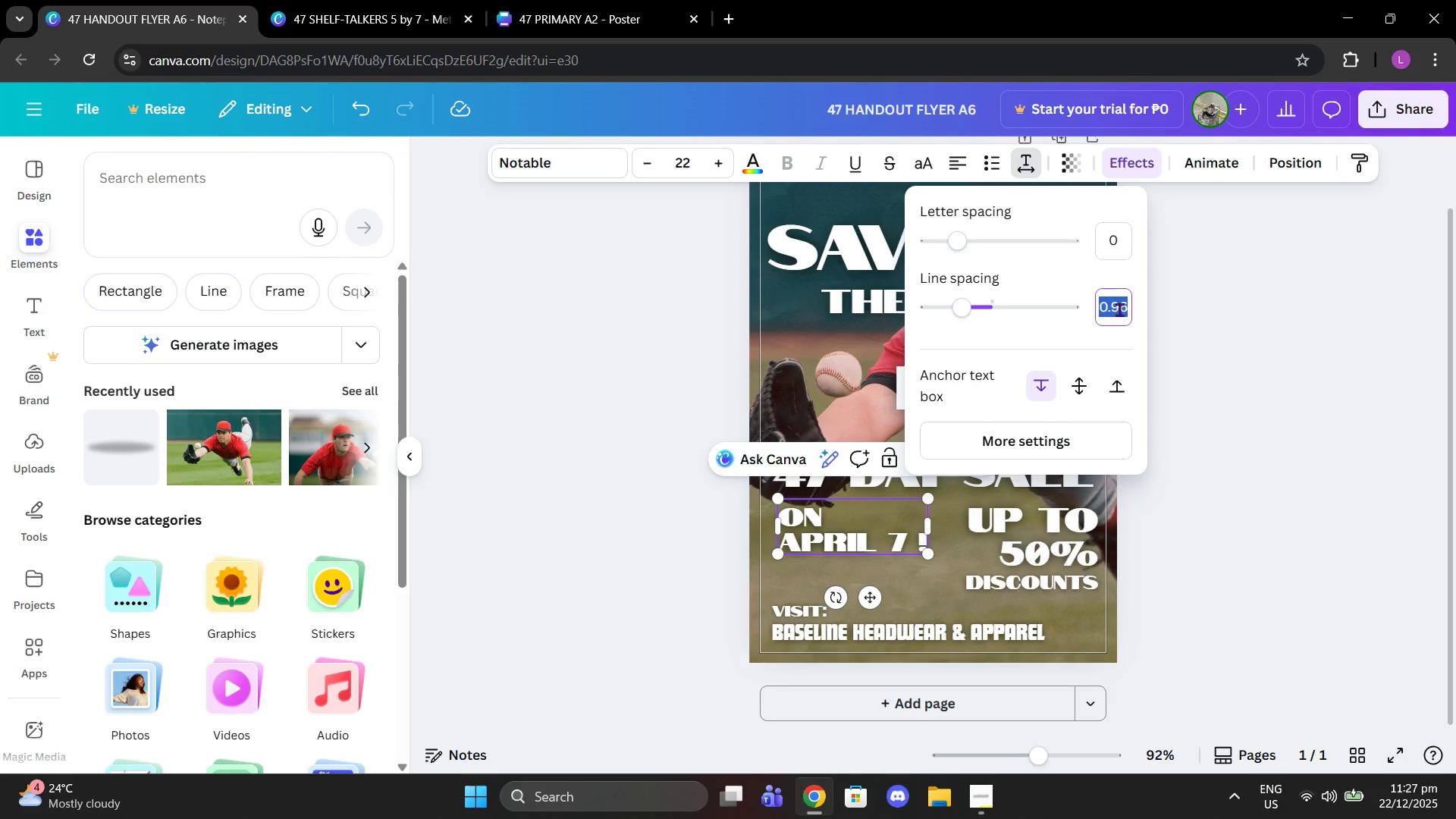 
double_click([1124, 309])
 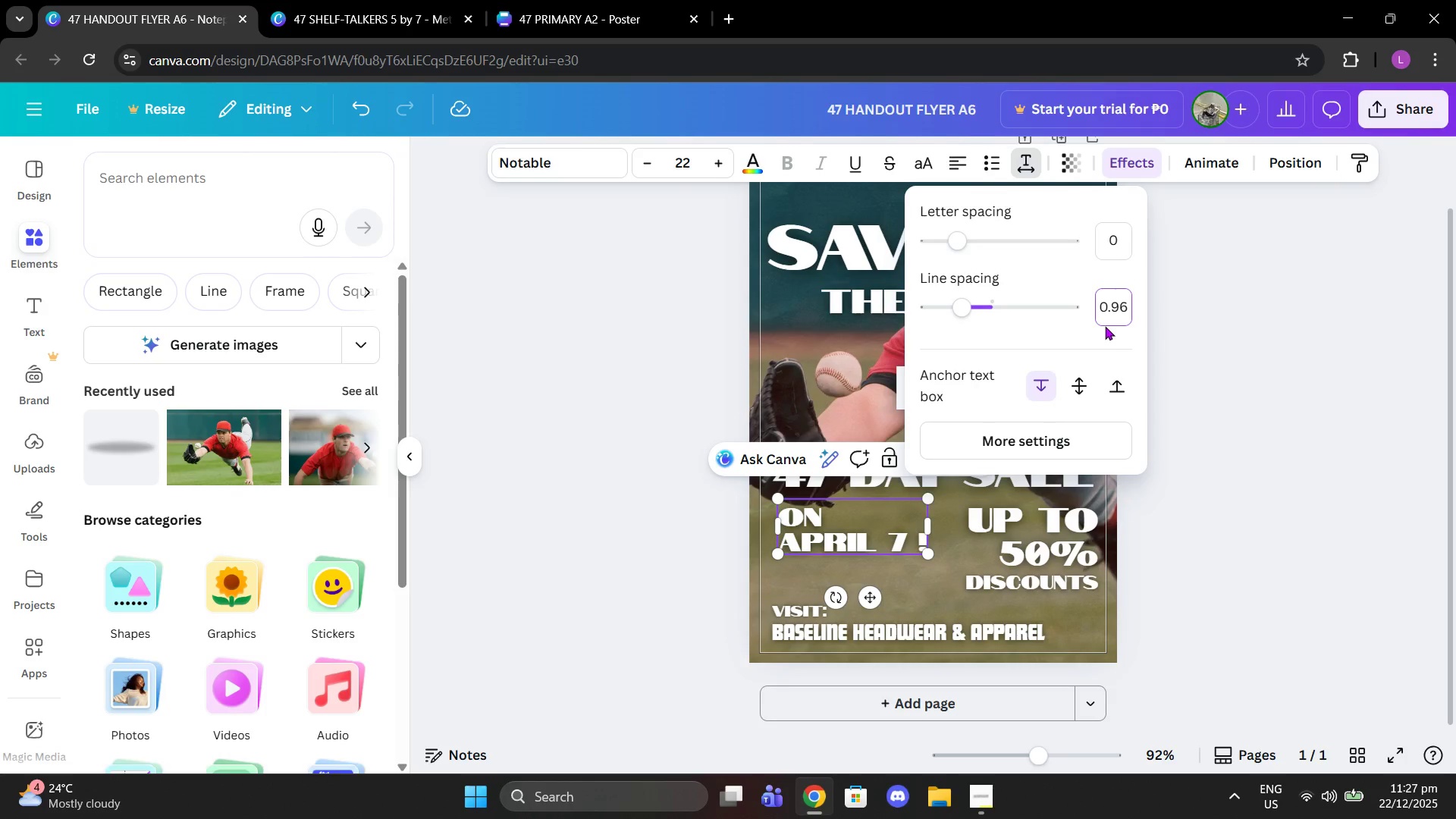 
key(Backspace)
 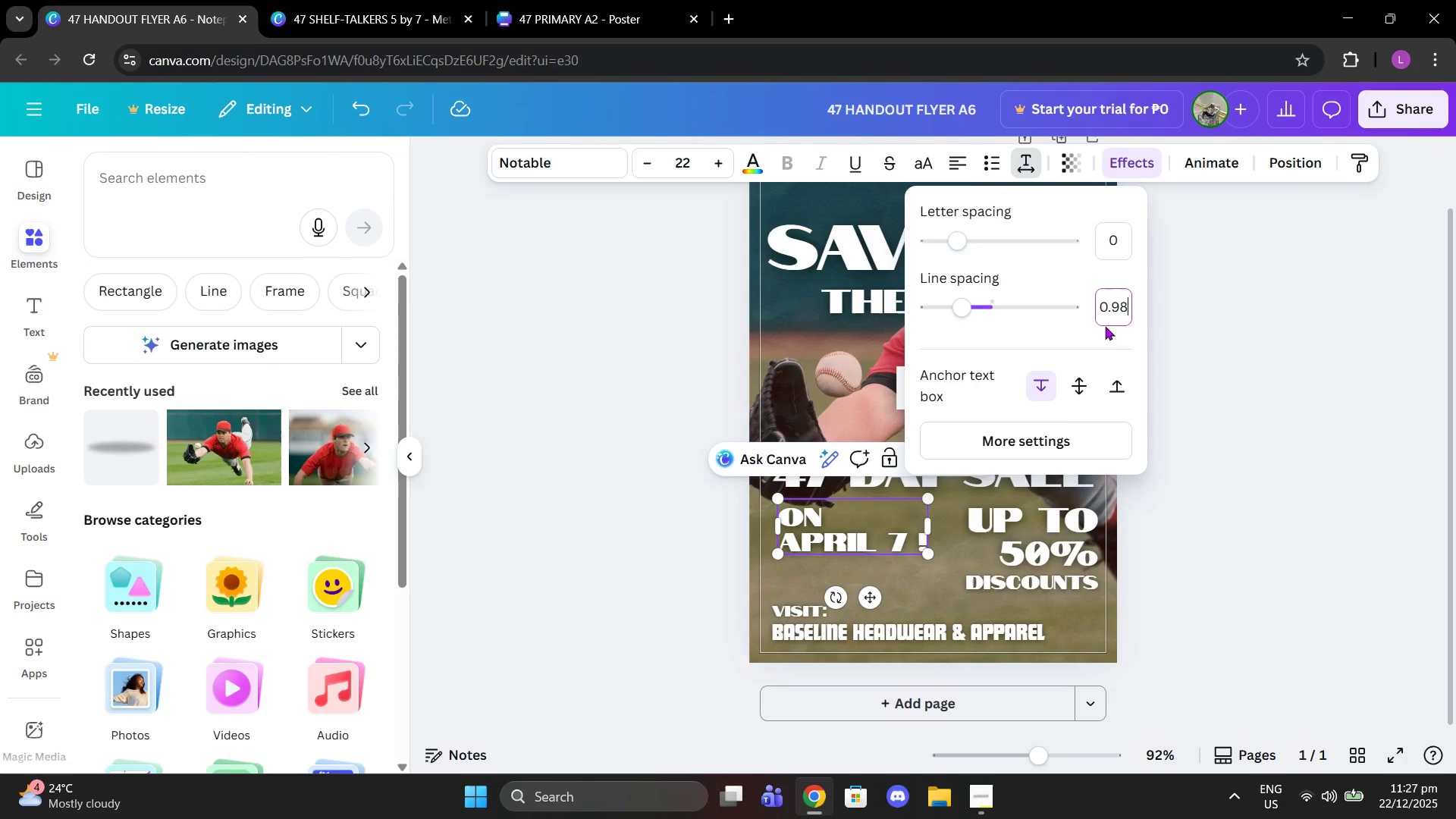 
key(8)
 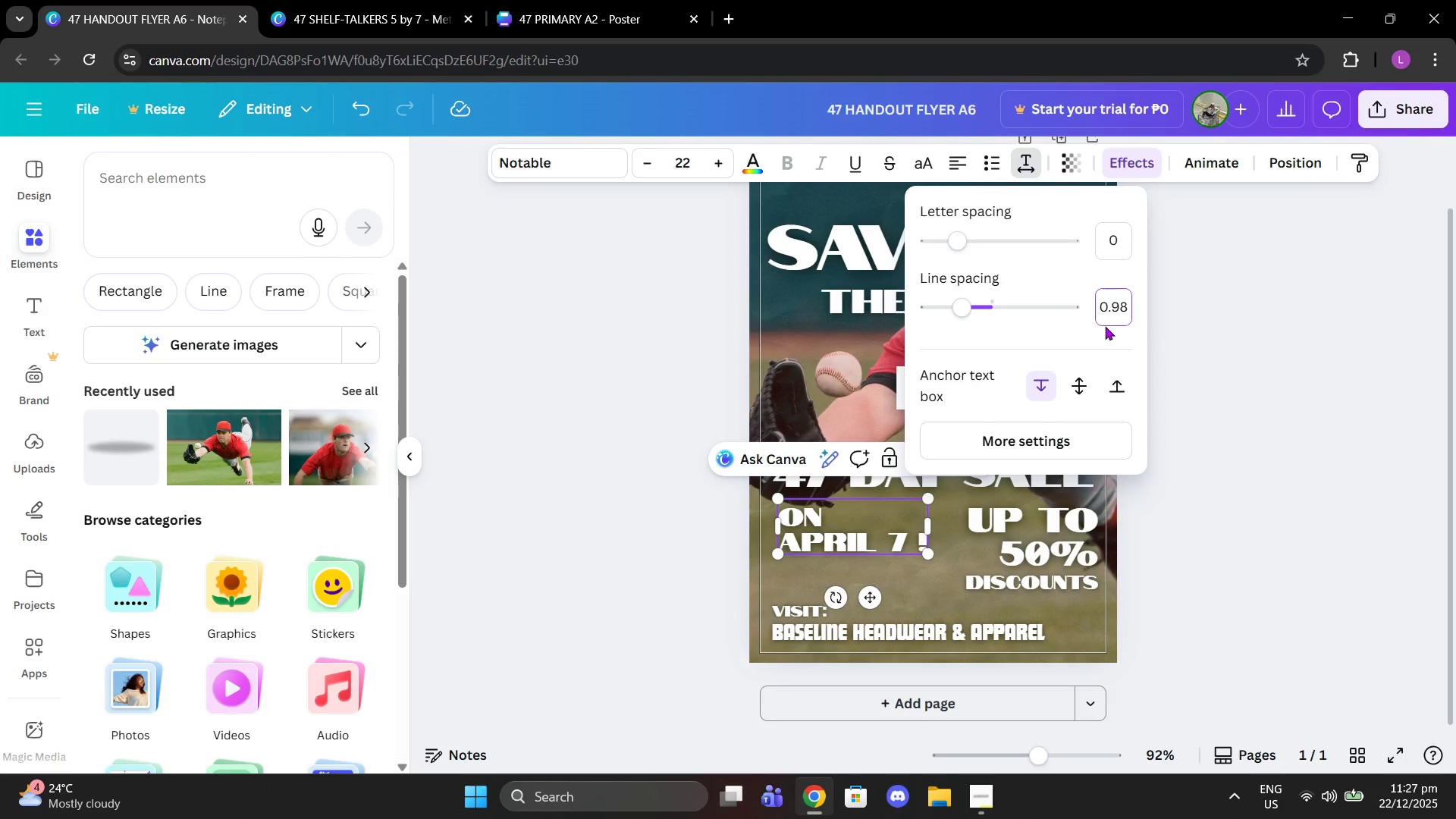 
key(Enter)
 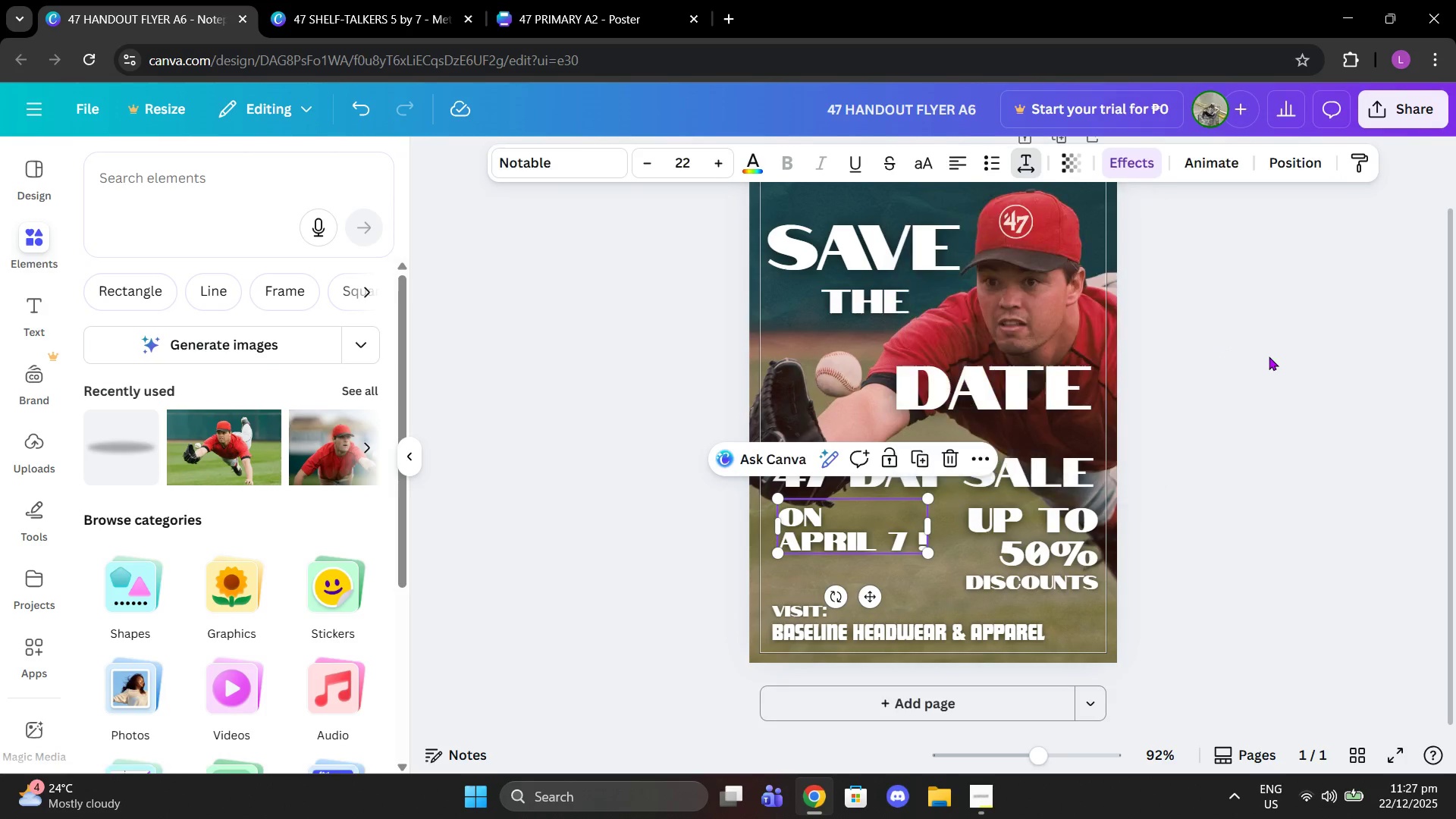 
double_click([1269, 356])
 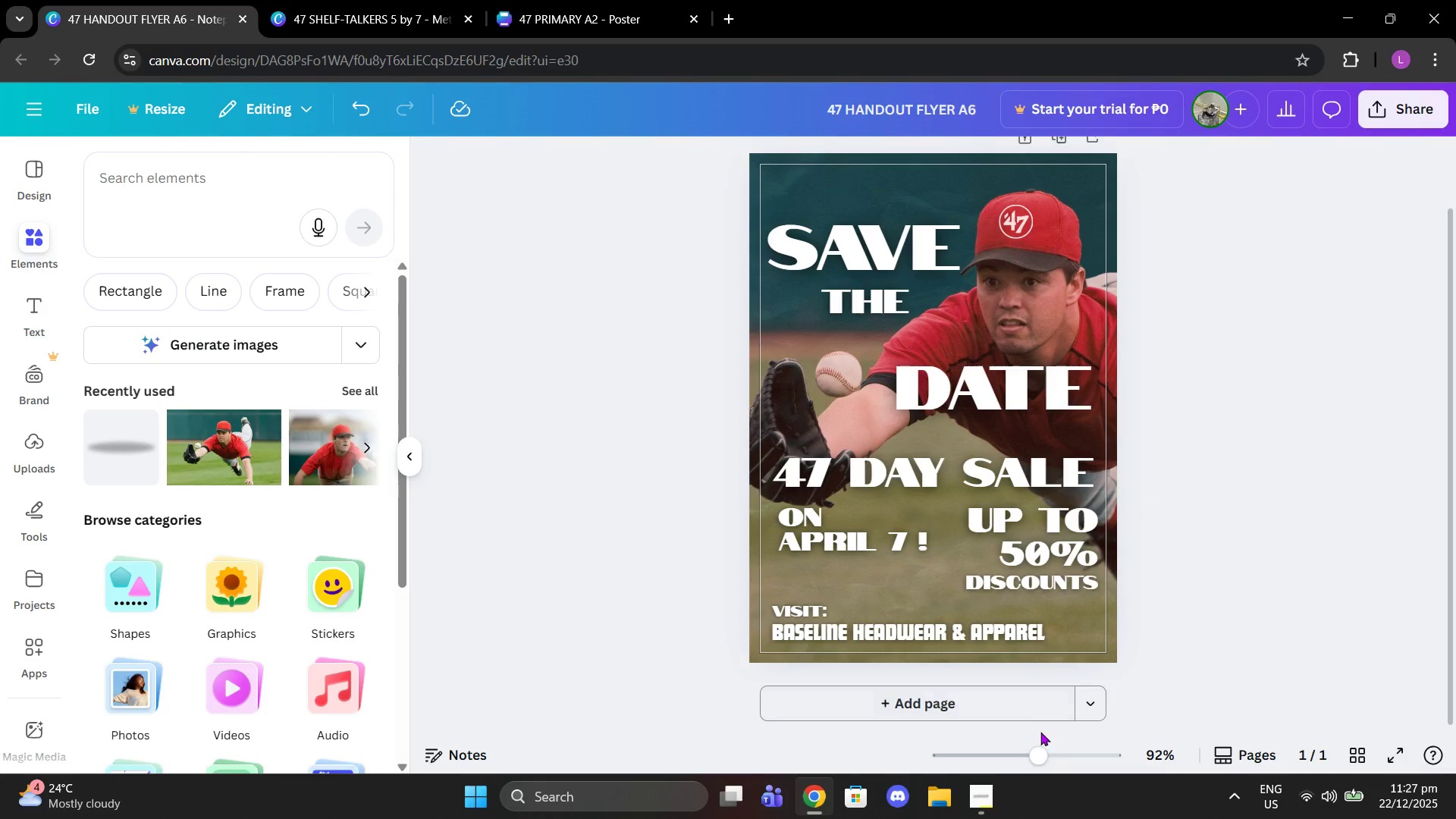 
left_click_drag(start_coordinate=[1037, 752], to_coordinate=[1021, 755])
 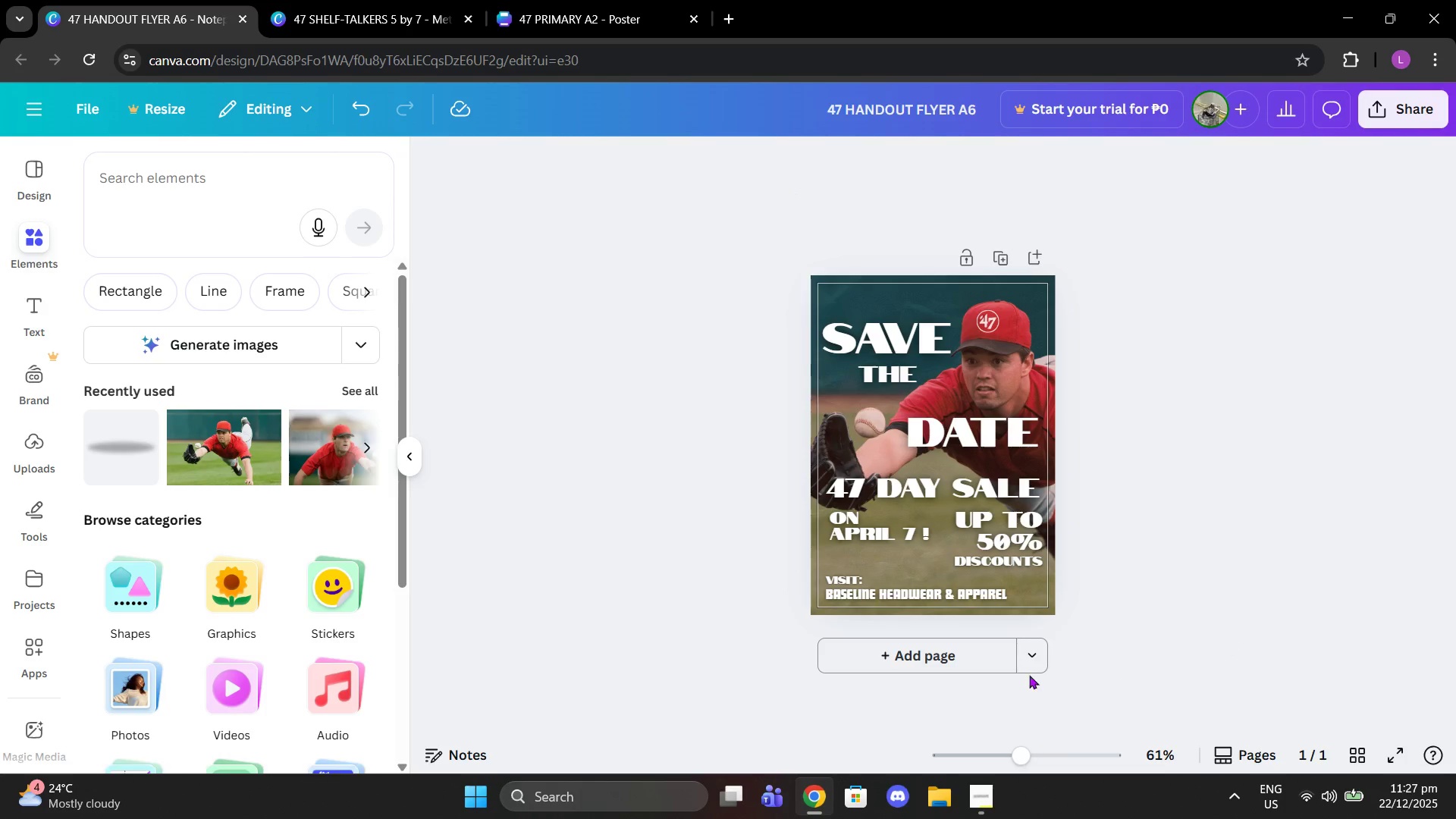 
left_click([966, 818])